 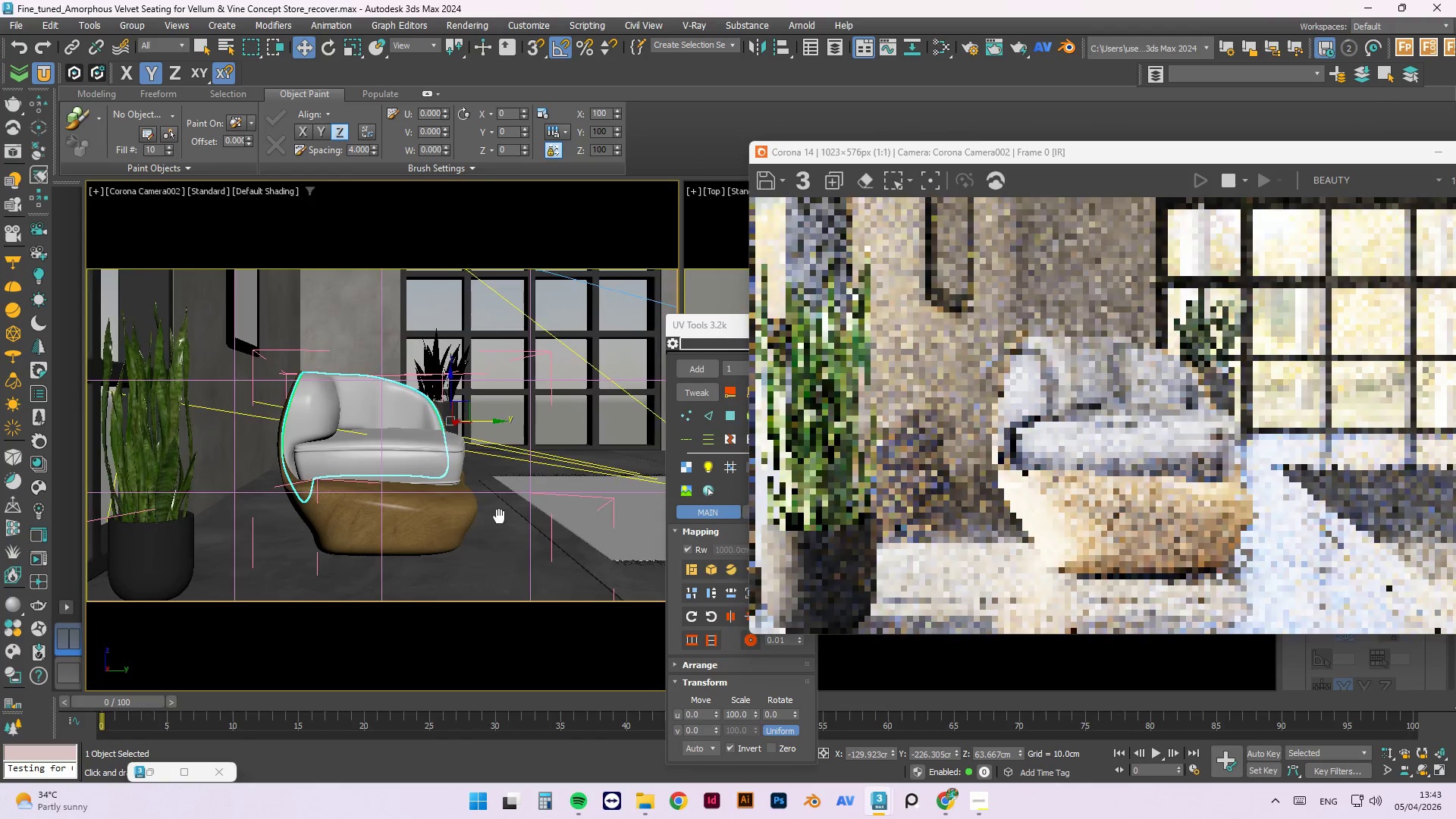 
left_click([570, 523])
 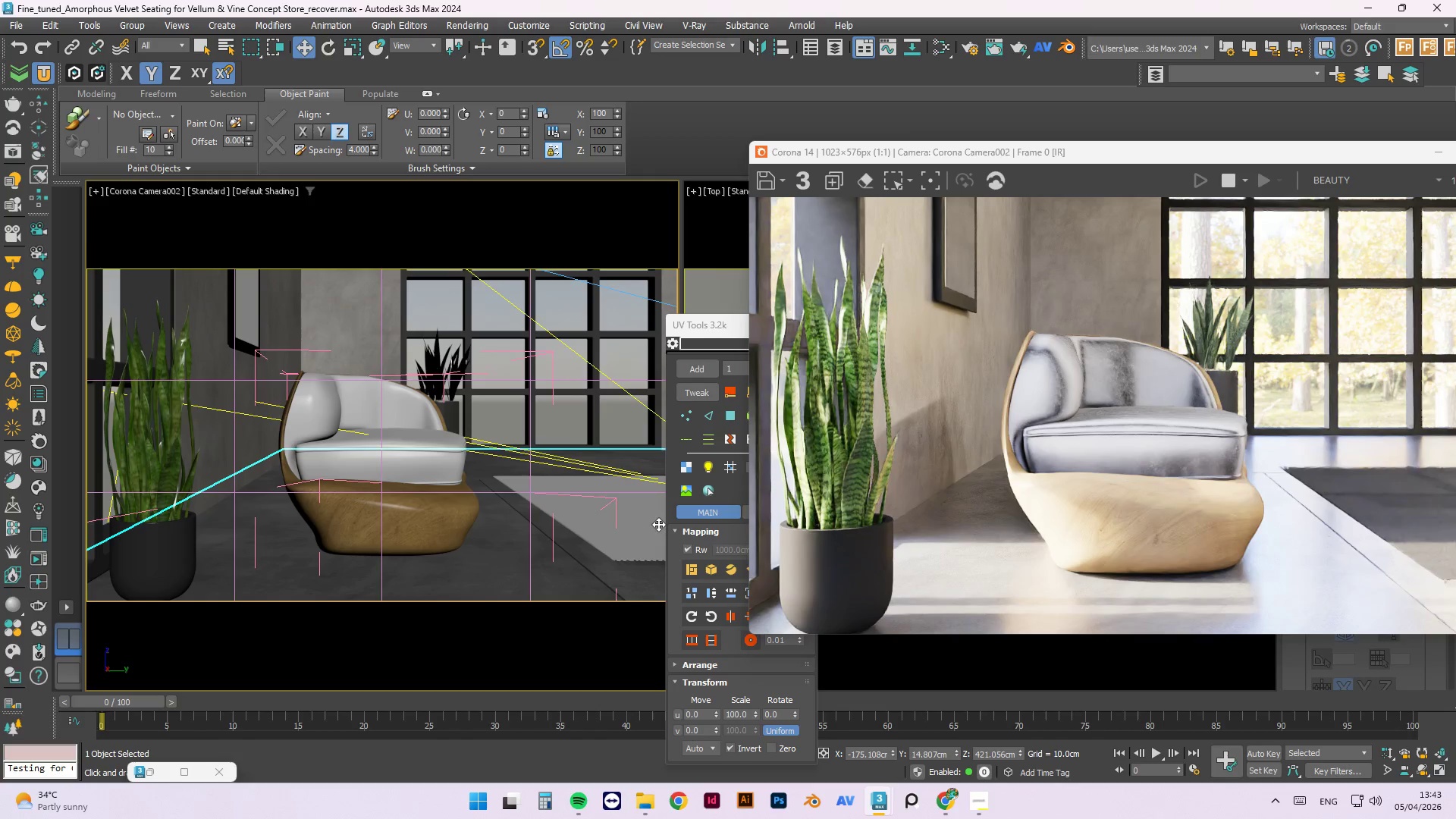 
wait(10.47)
 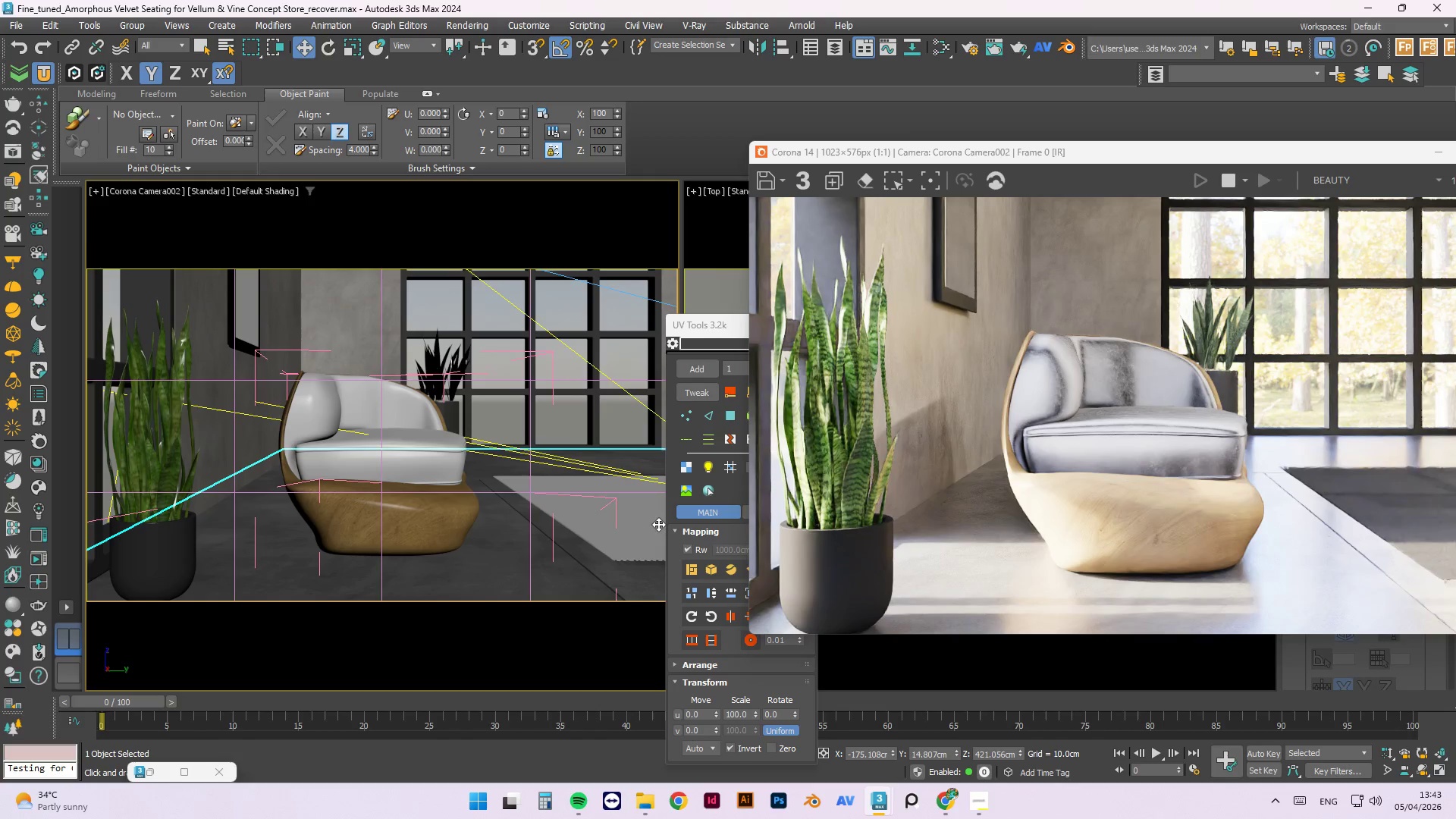 
left_click_drag(start_coordinate=[1186, 155], to_coordinate=[588, 178])
 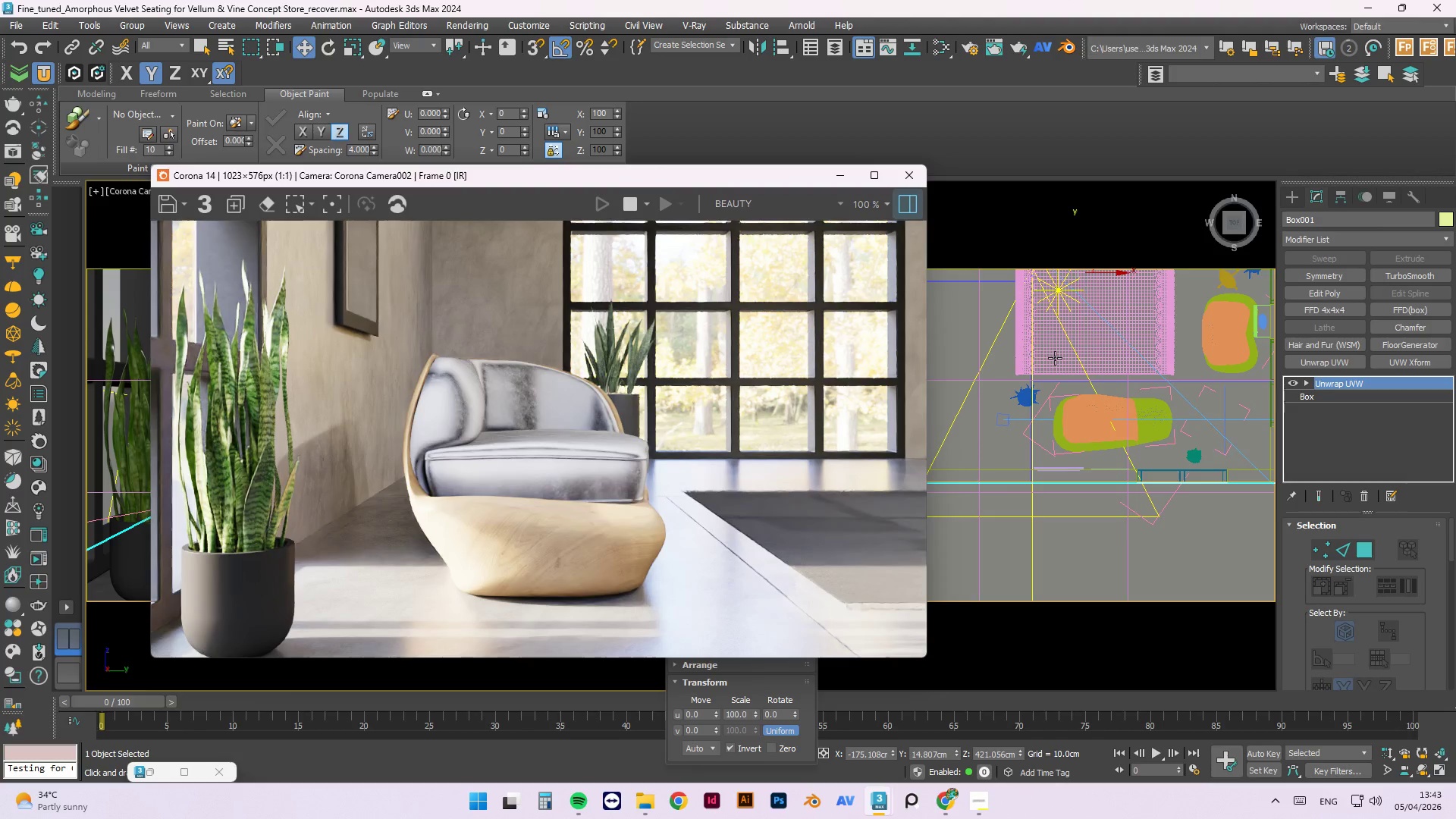 
left_click([1055, 358])
 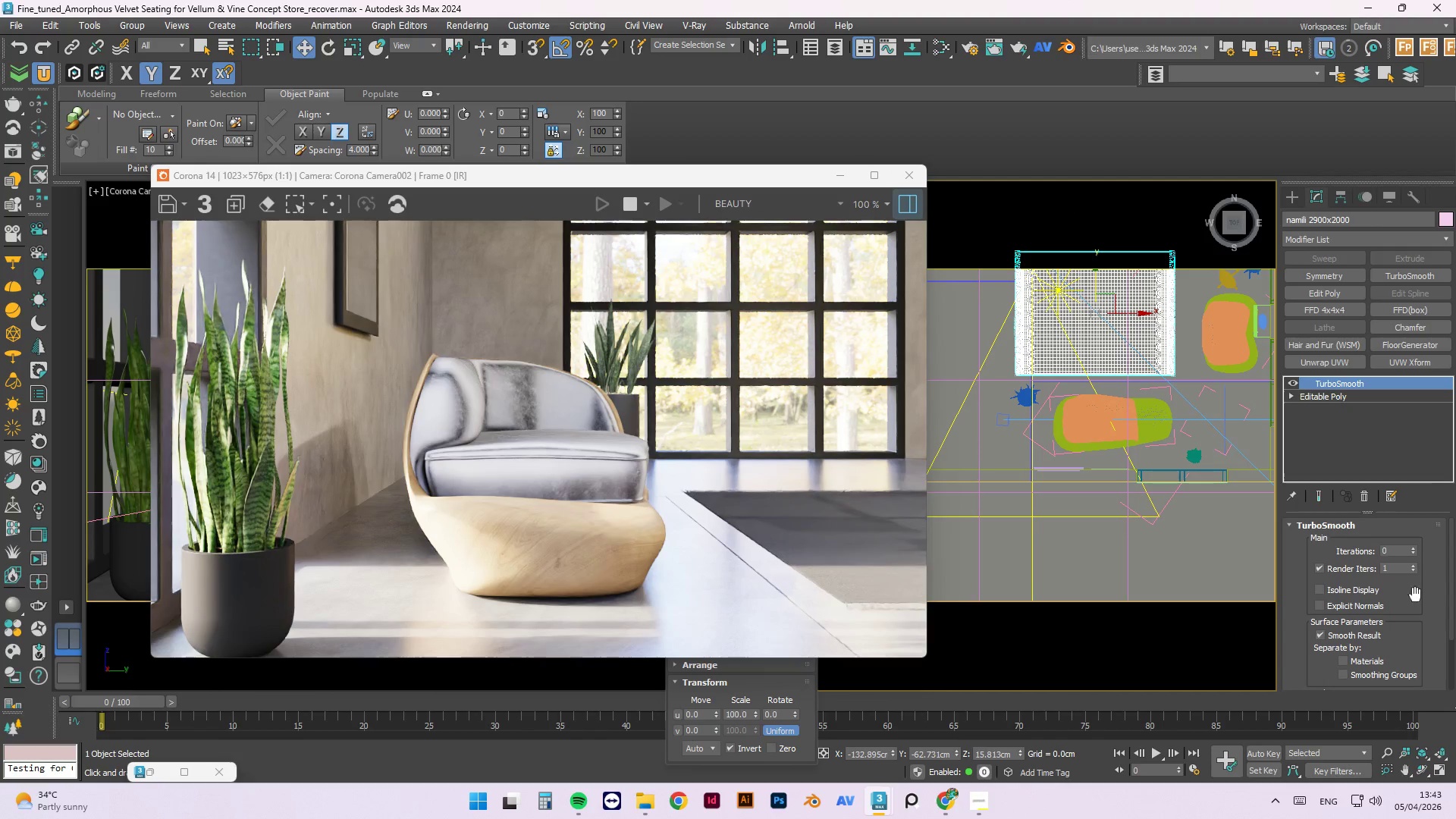 
left_click_drag(start_coordinate=[673, 174], to_coordinate=[1191, 214])
 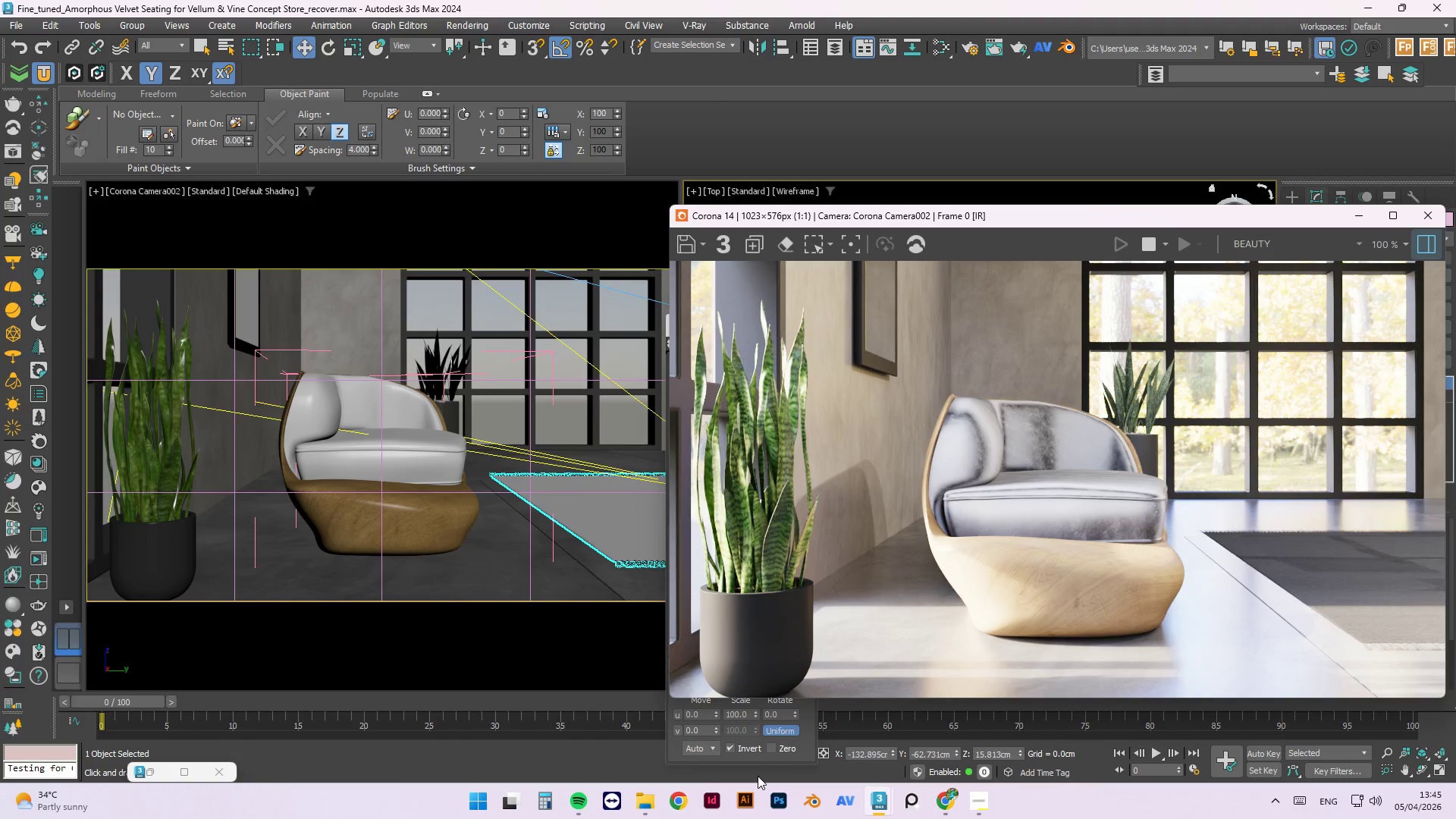 
wait(96.82)
 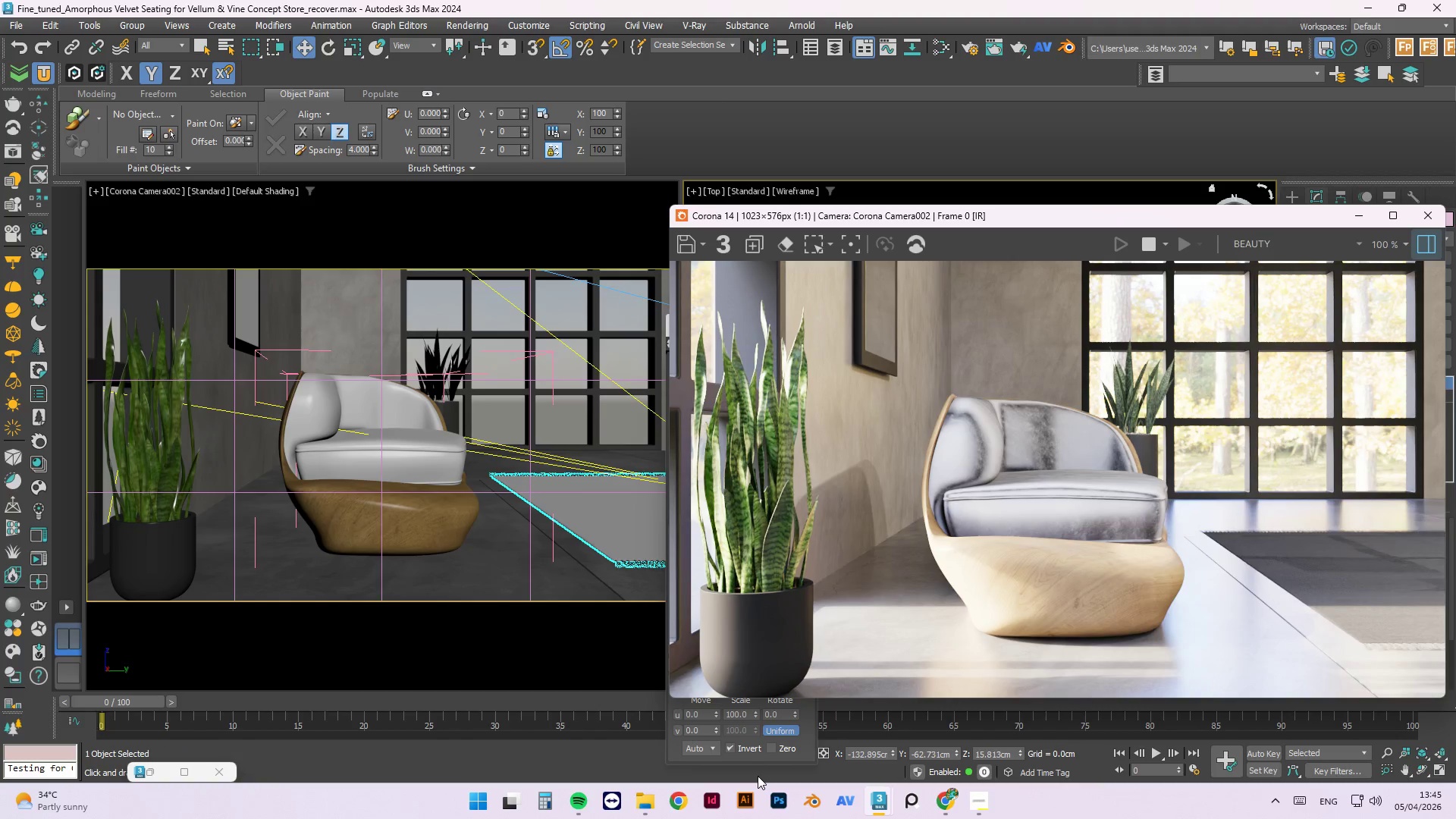 
mouse_move([736, 795])